 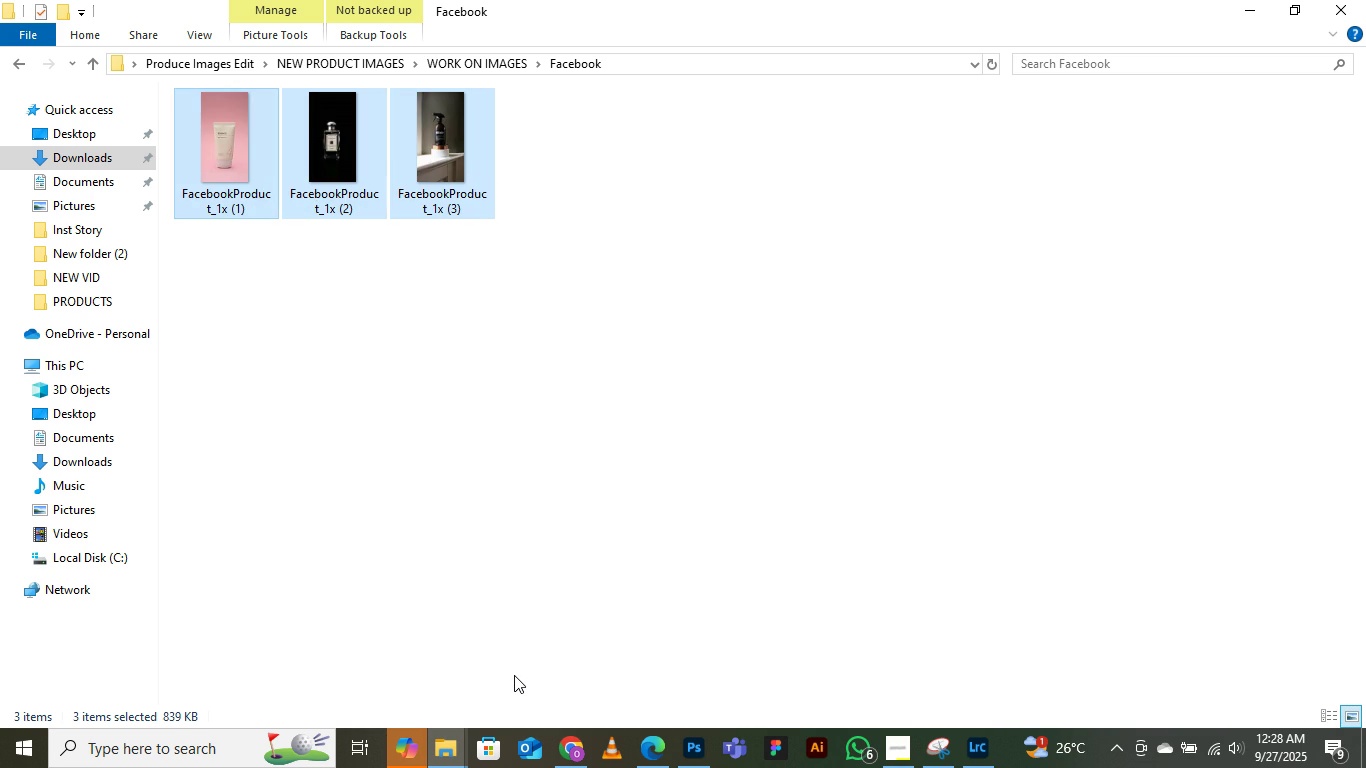 
left_click([500, 394])
 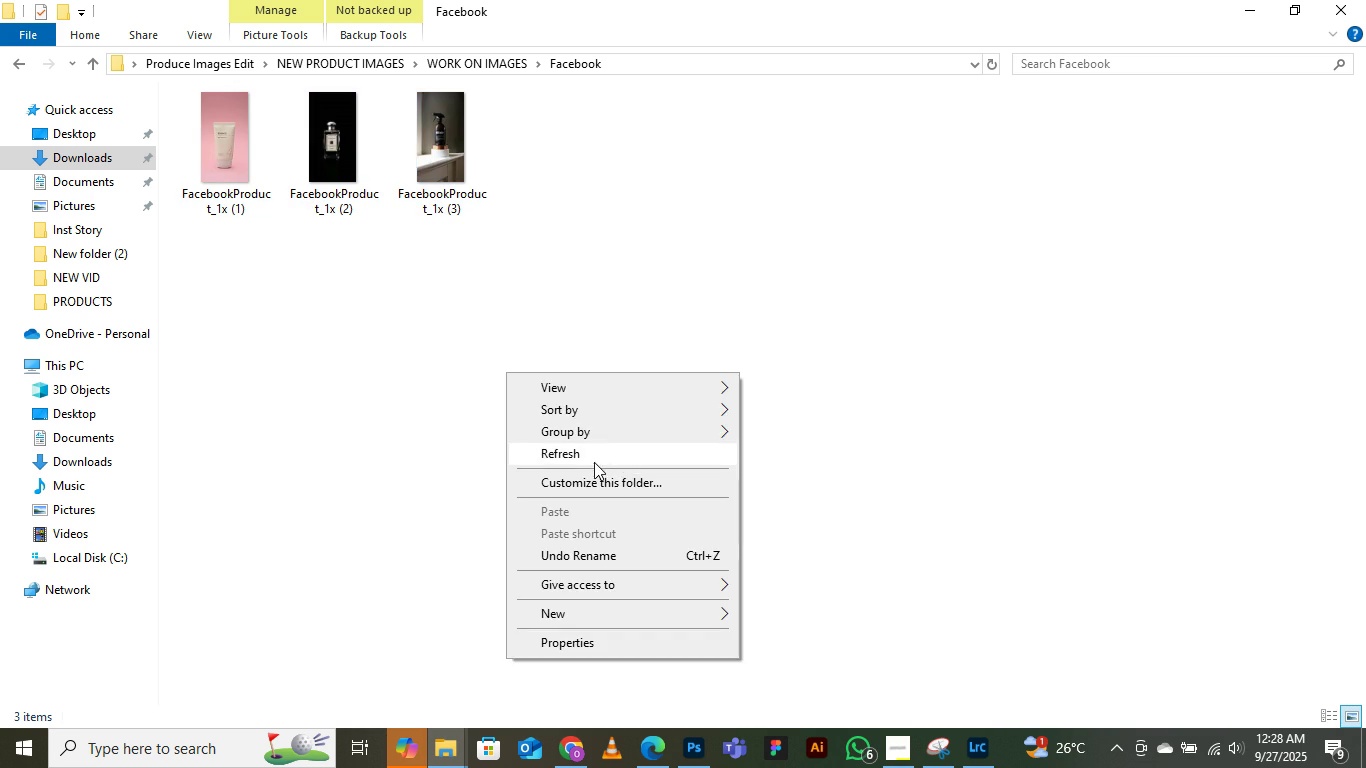 
left_click([593, 462])
 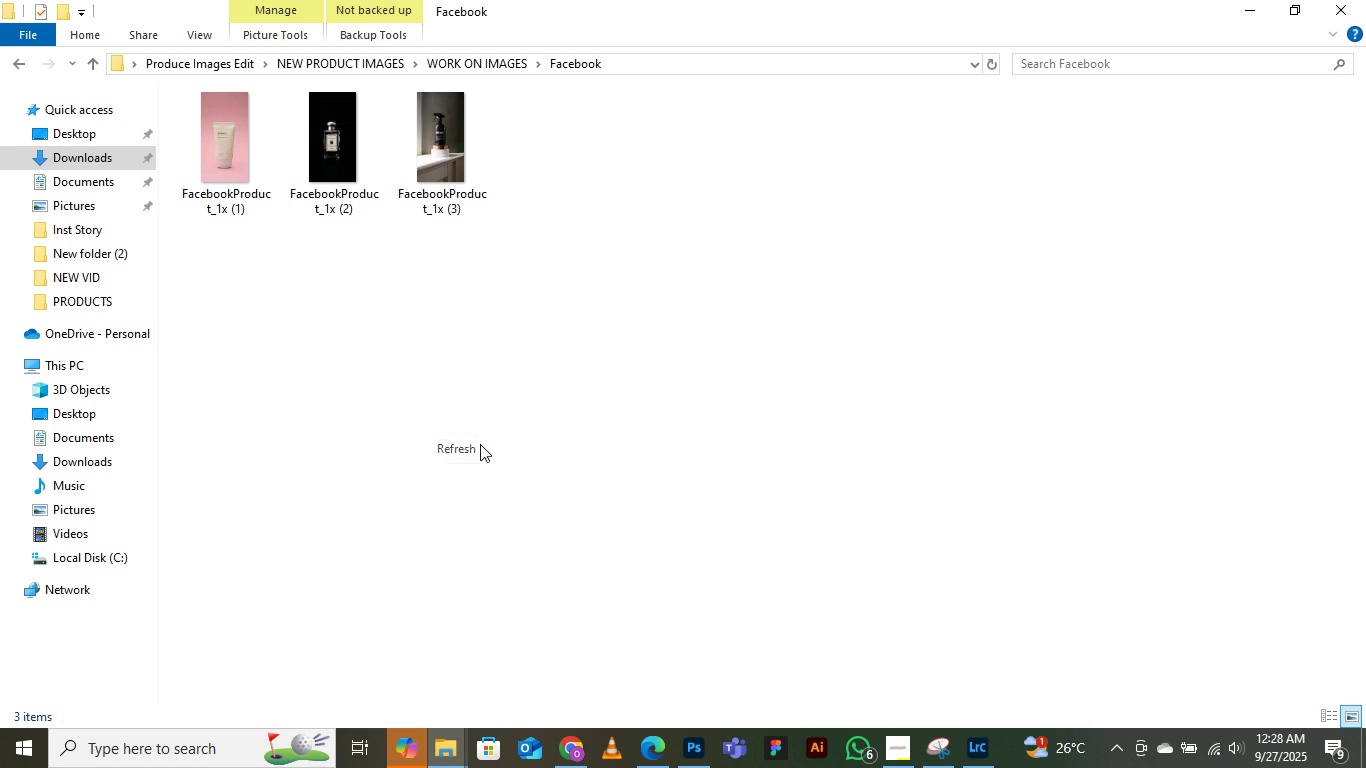 
left_click([480, 445])
 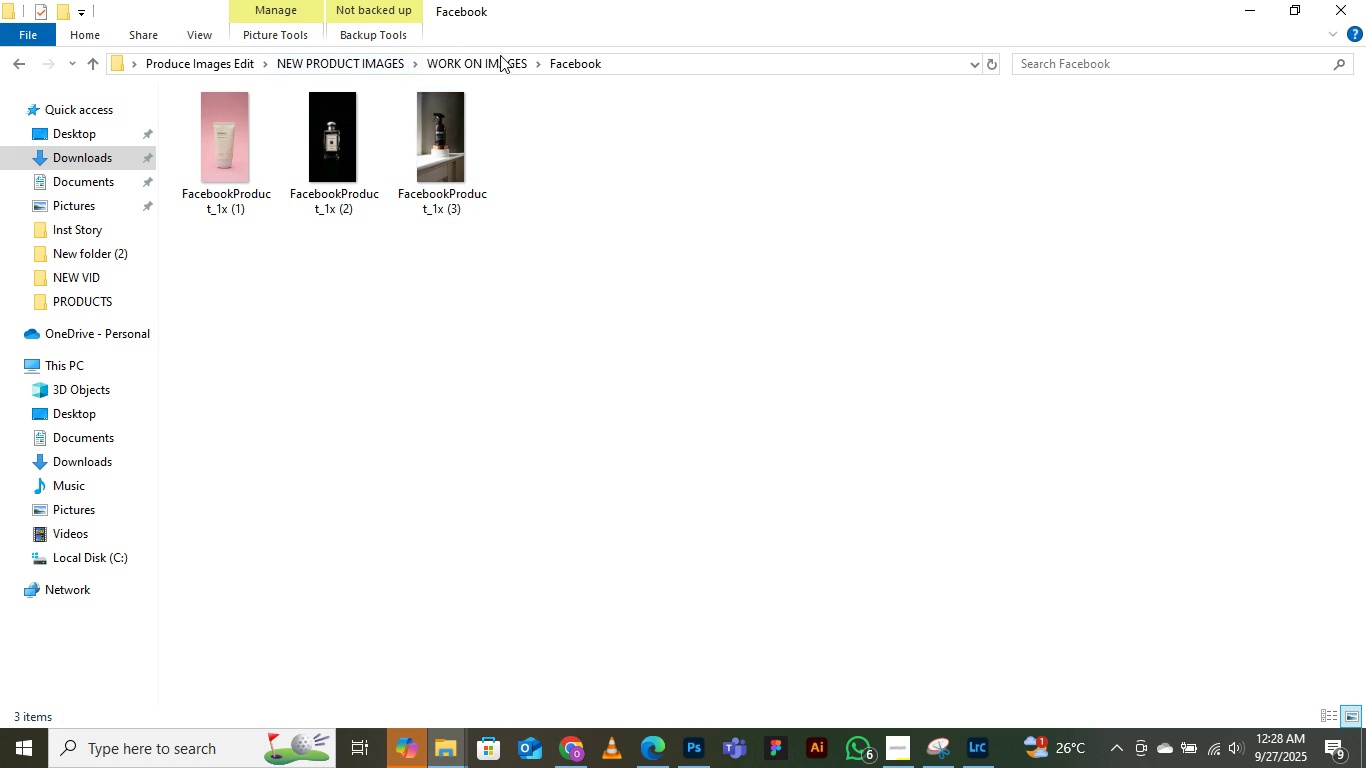 
left_click([503, 57])
 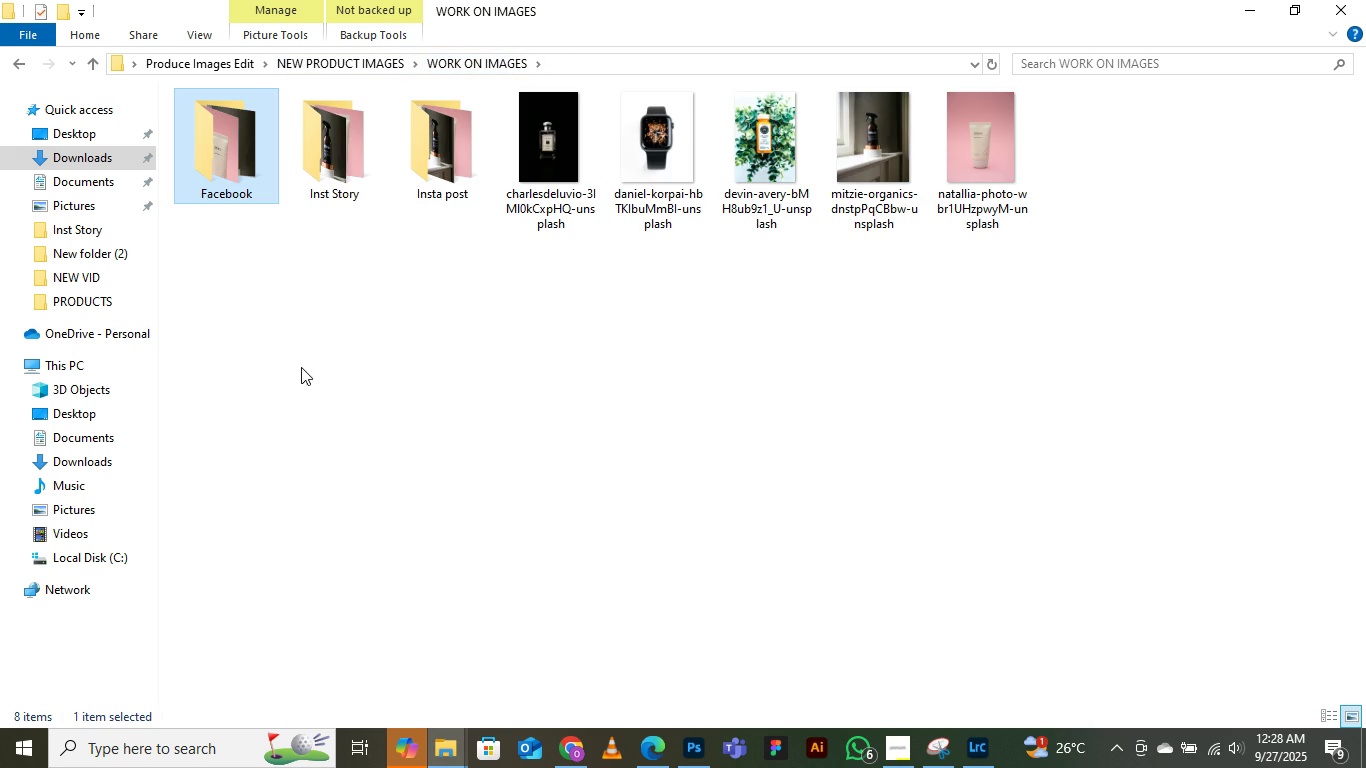 
left_click([301, 367])
 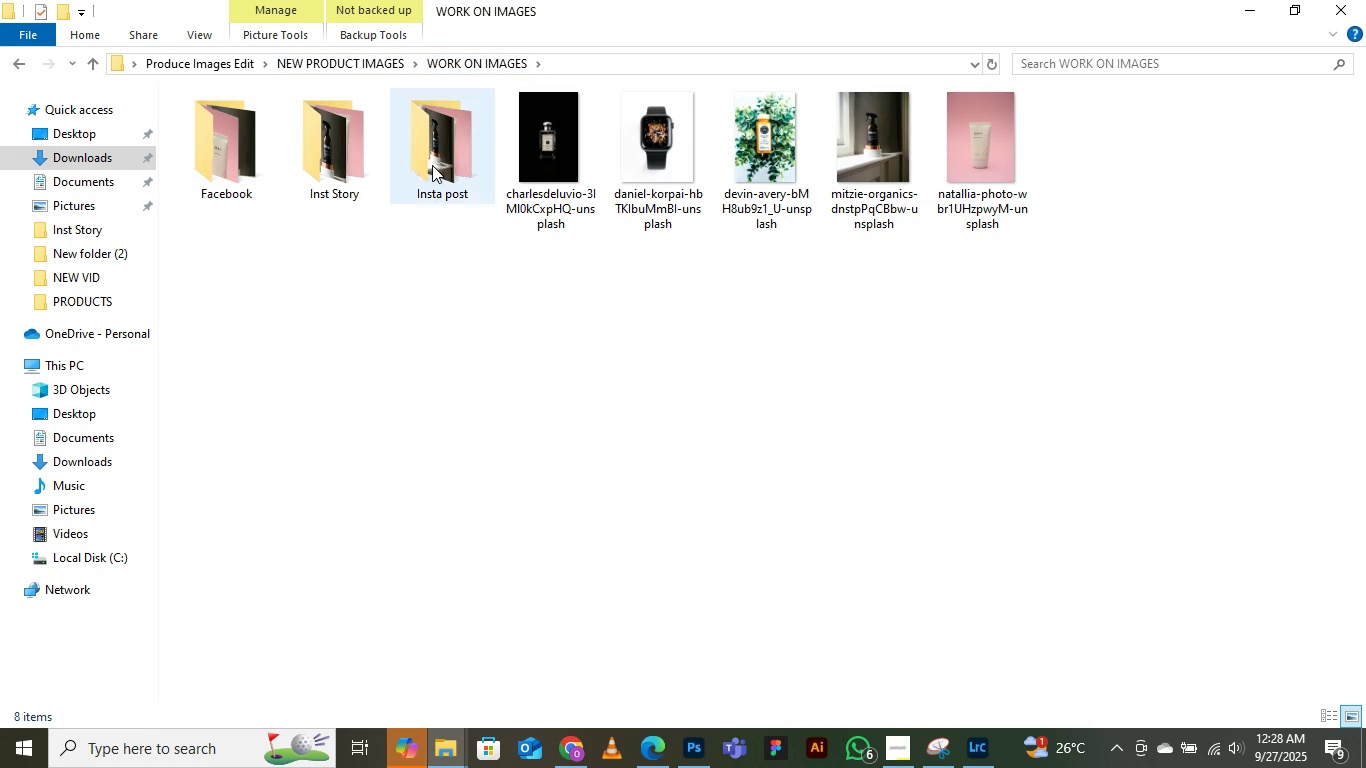 
double_click([435, 164])
 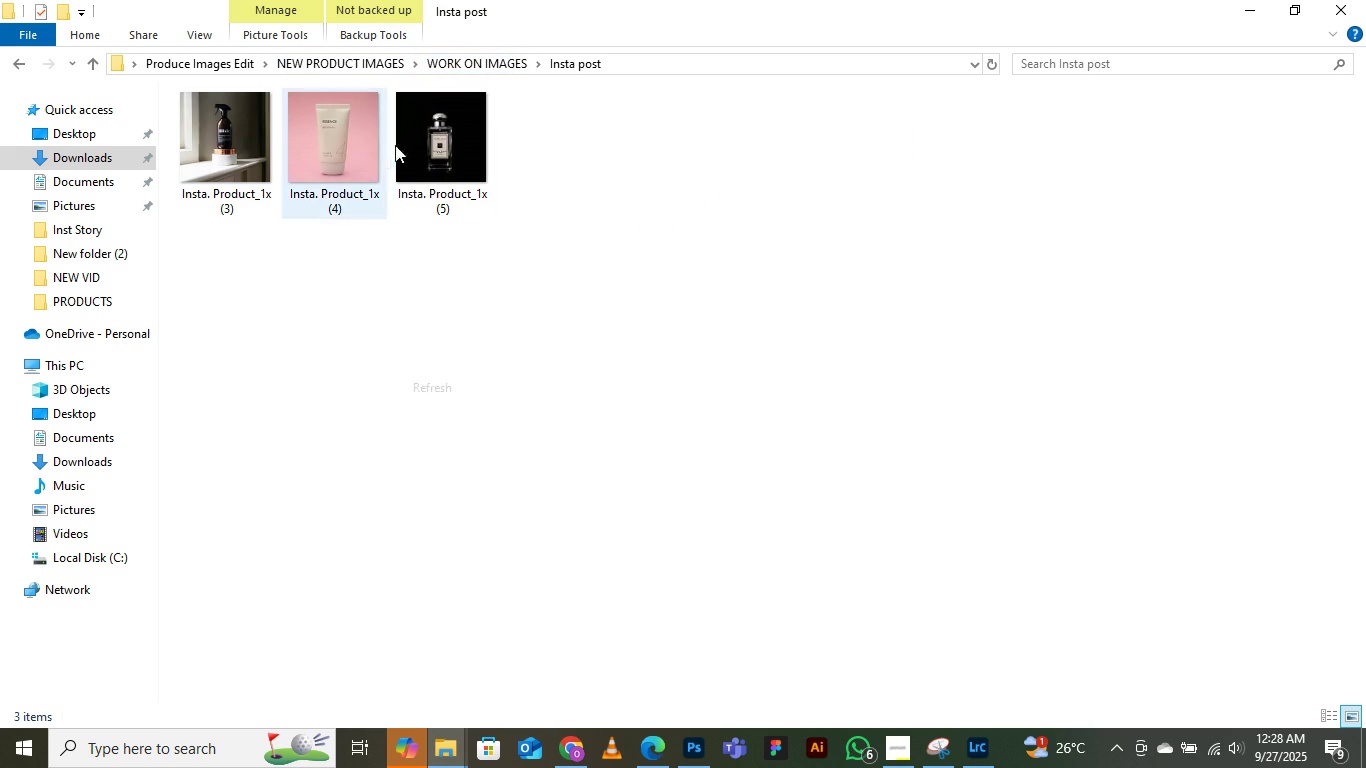 
left_click([495, 71])
 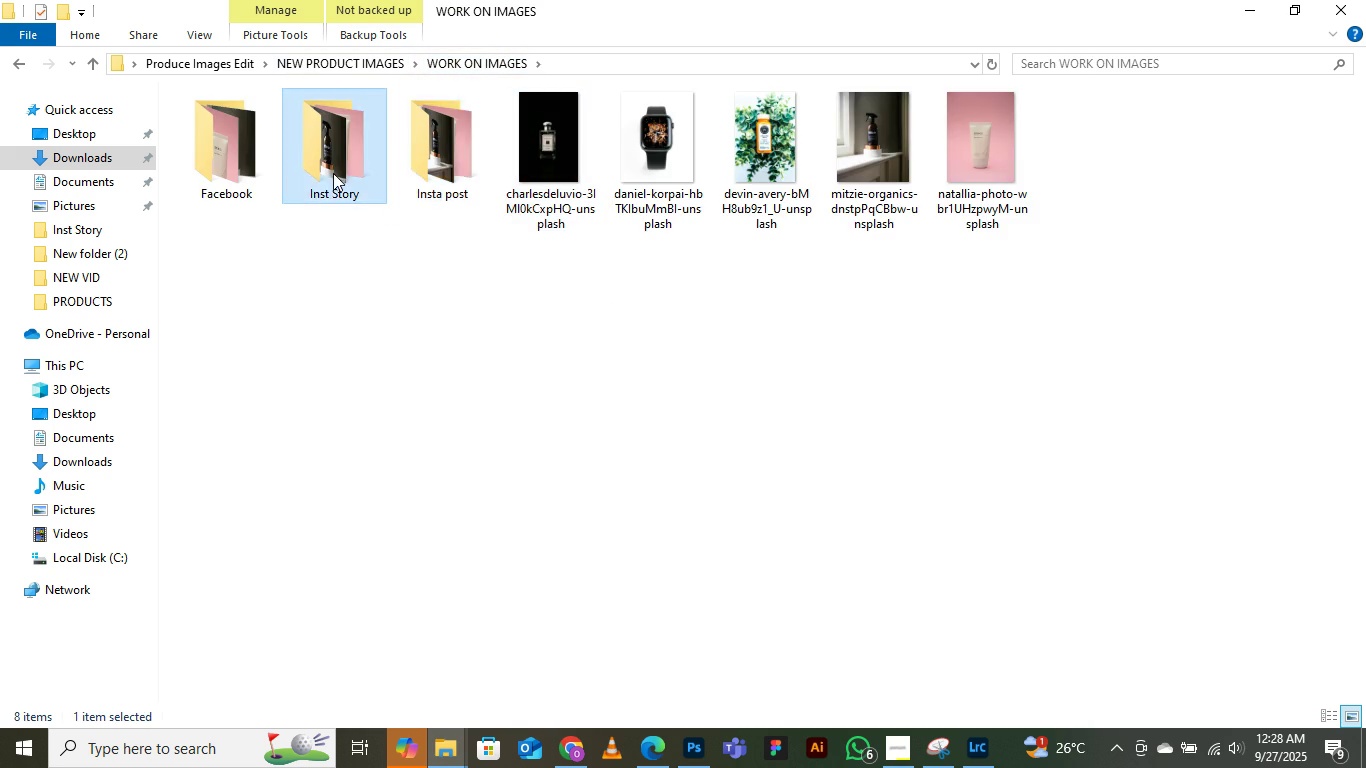 
double_click([333, 173])
 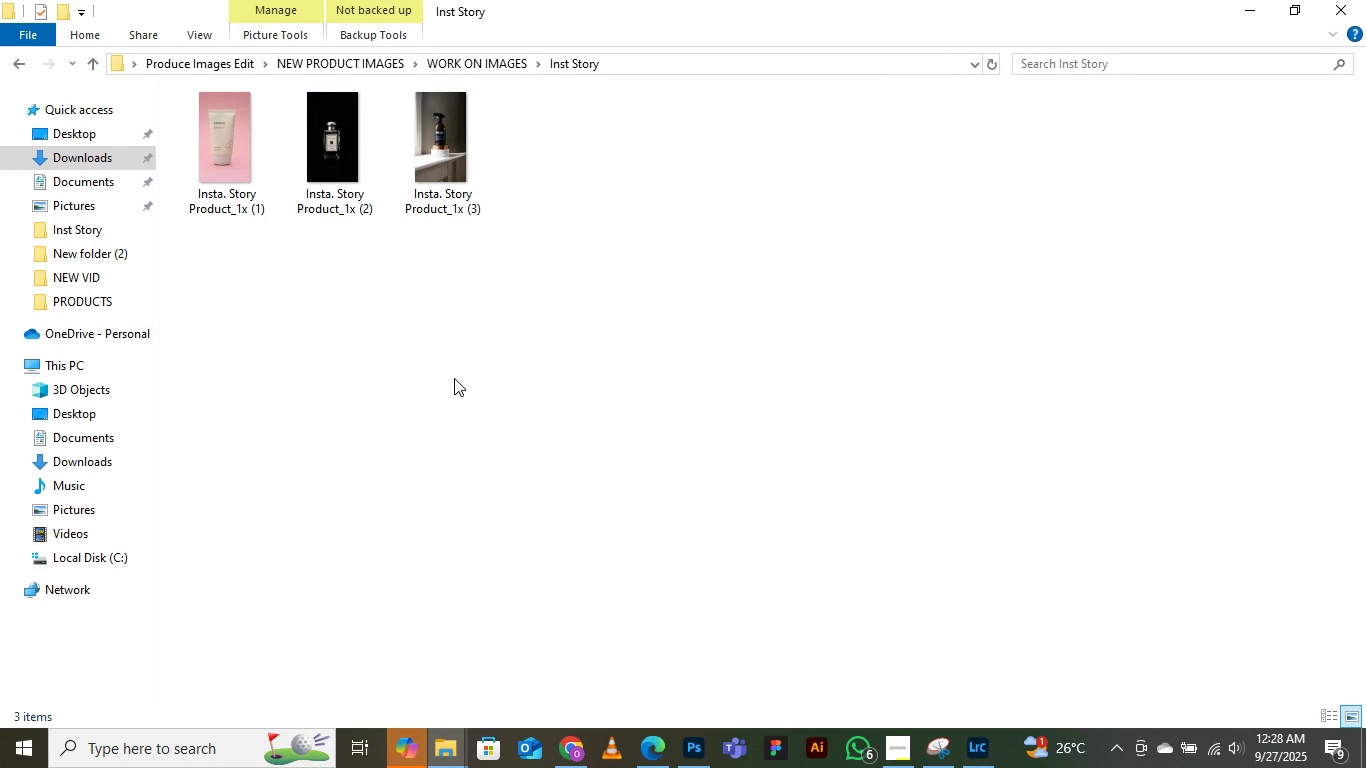 
right_click([451, 317])
 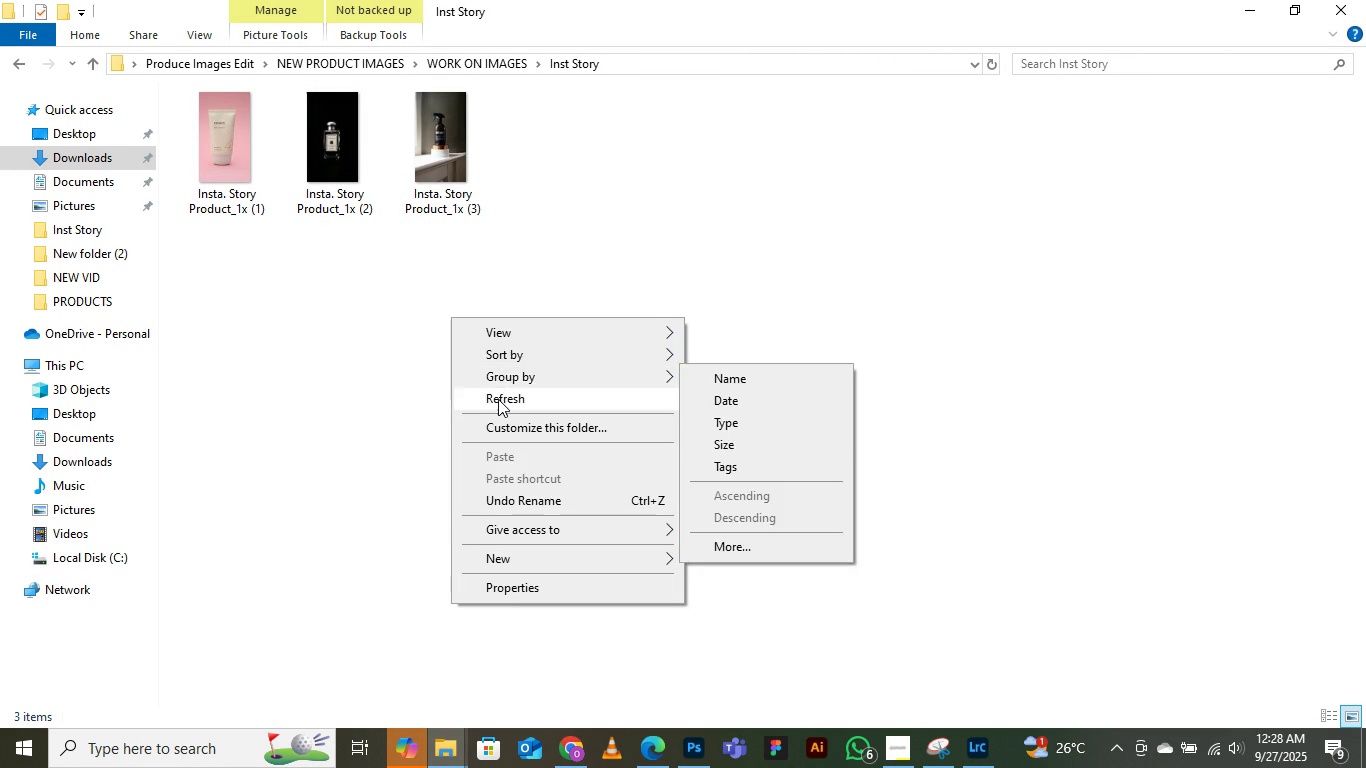 
left_click([498, 399])
 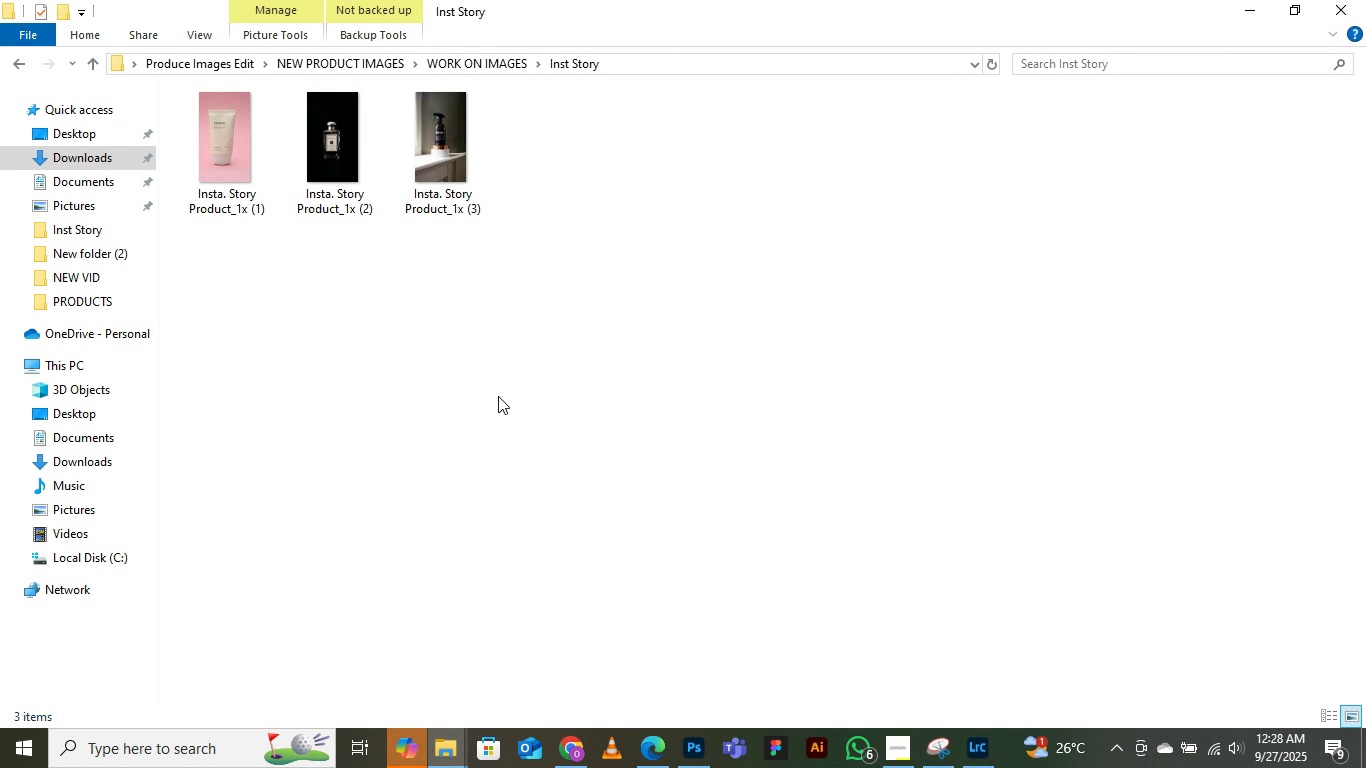 
wait(11.21)
 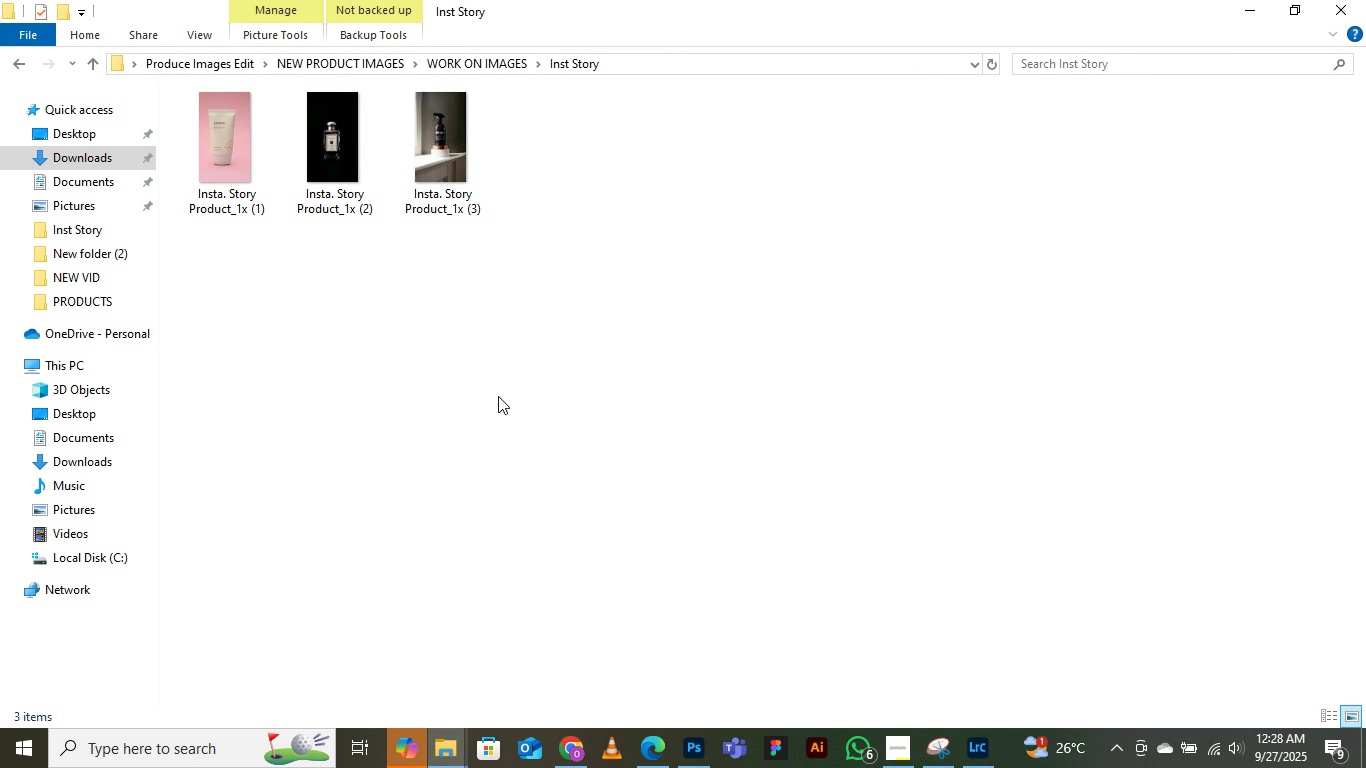 
left_click([547, 393])
 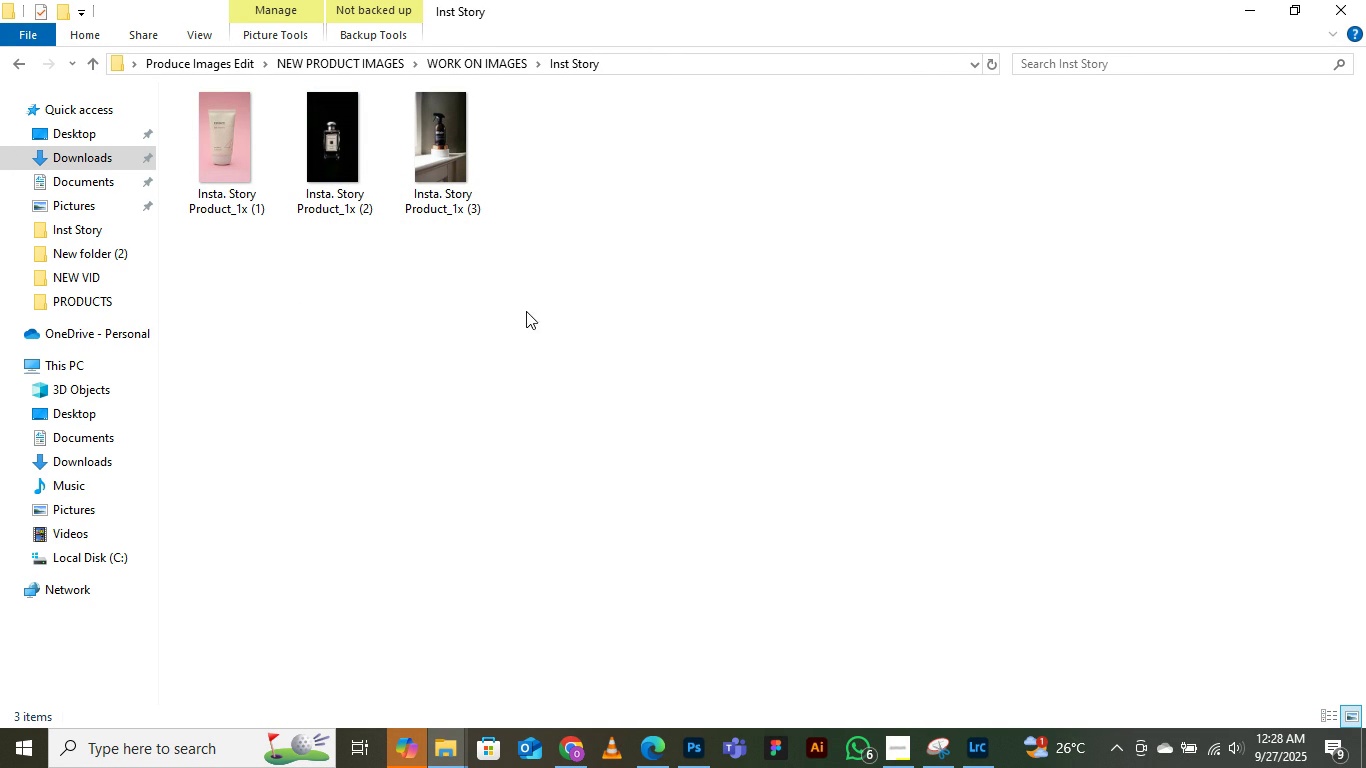 
right_click([526, 311])
 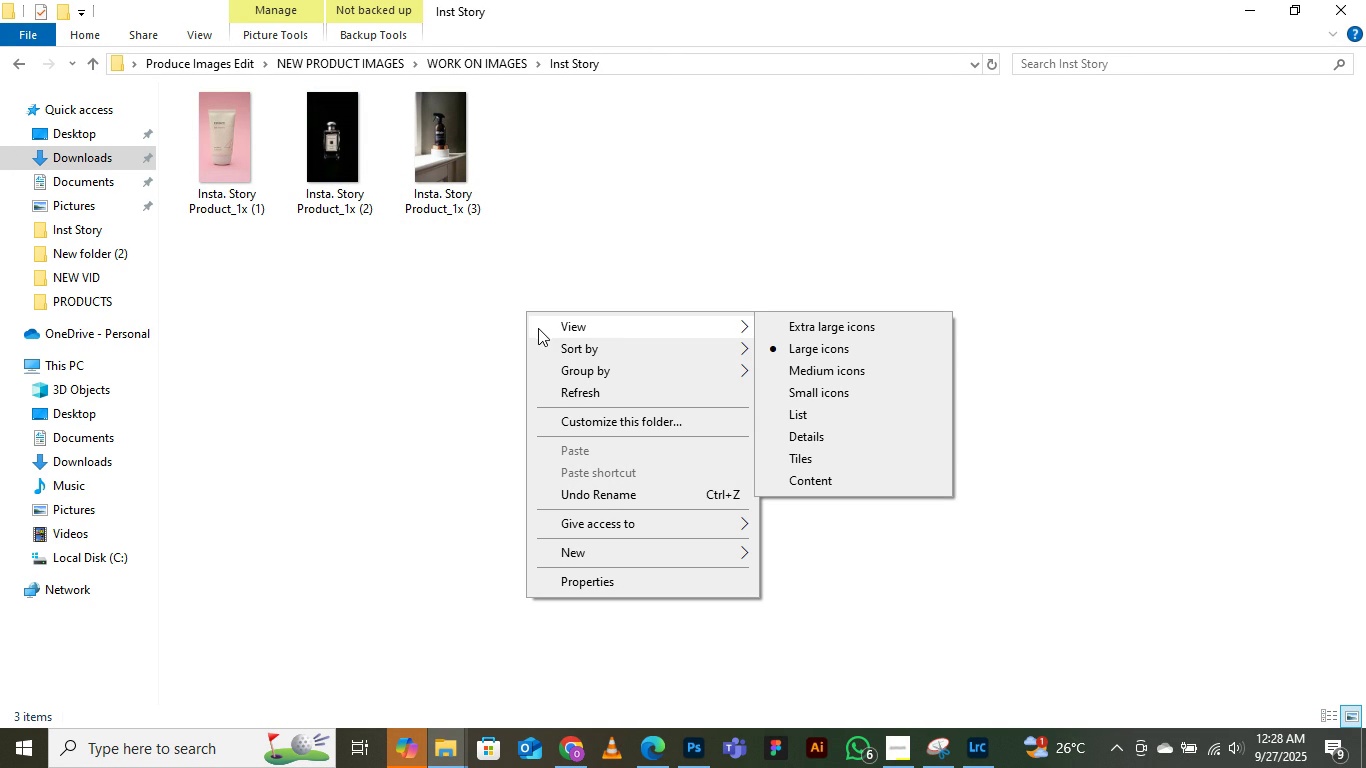 
wait(8.22)
 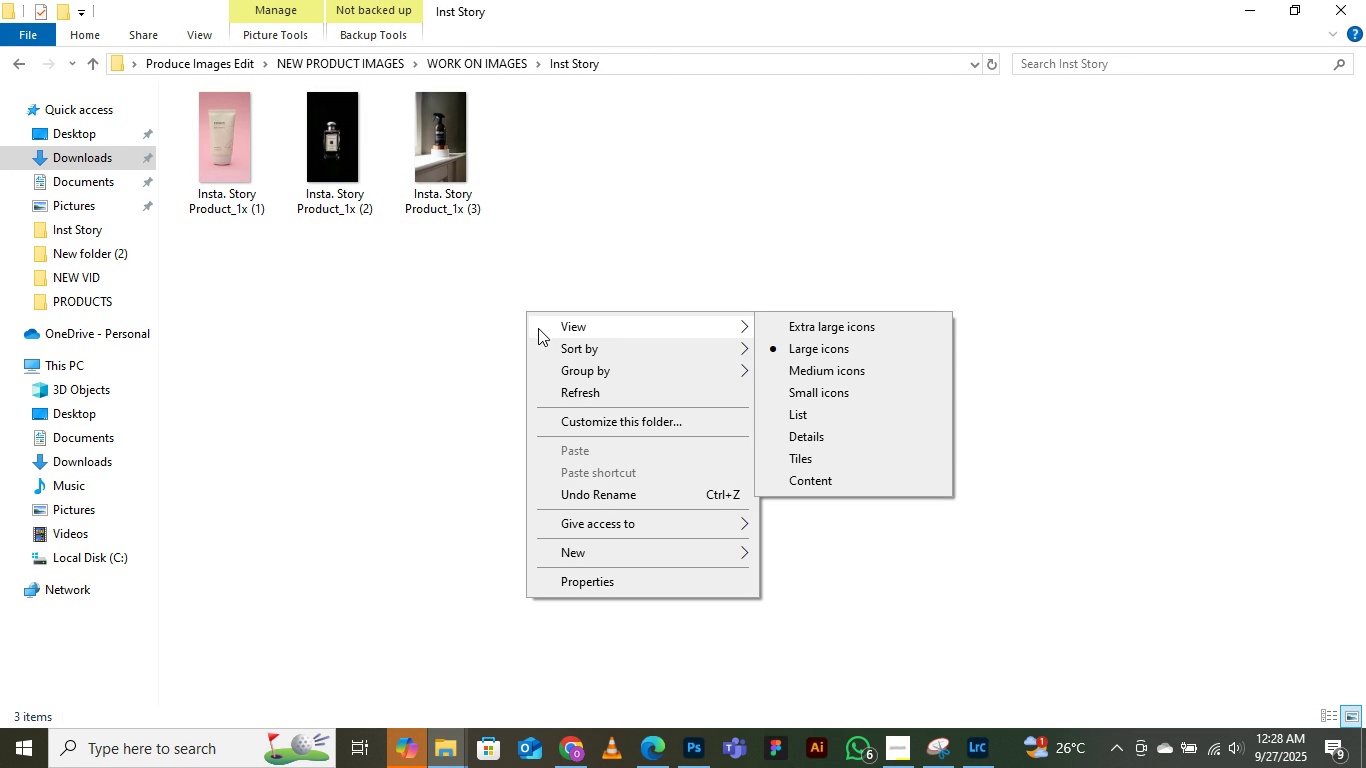 
left_click([599, 398])
 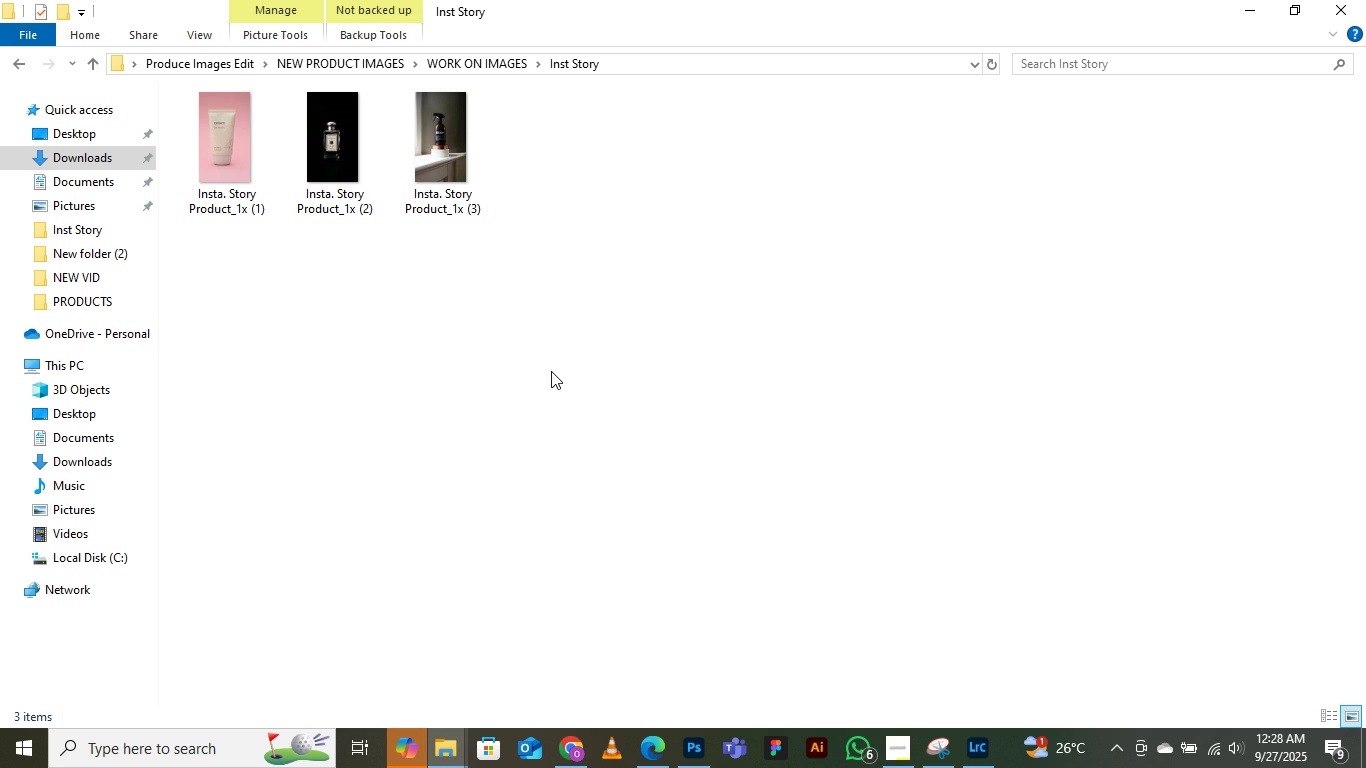 
left_click([551, 371])
 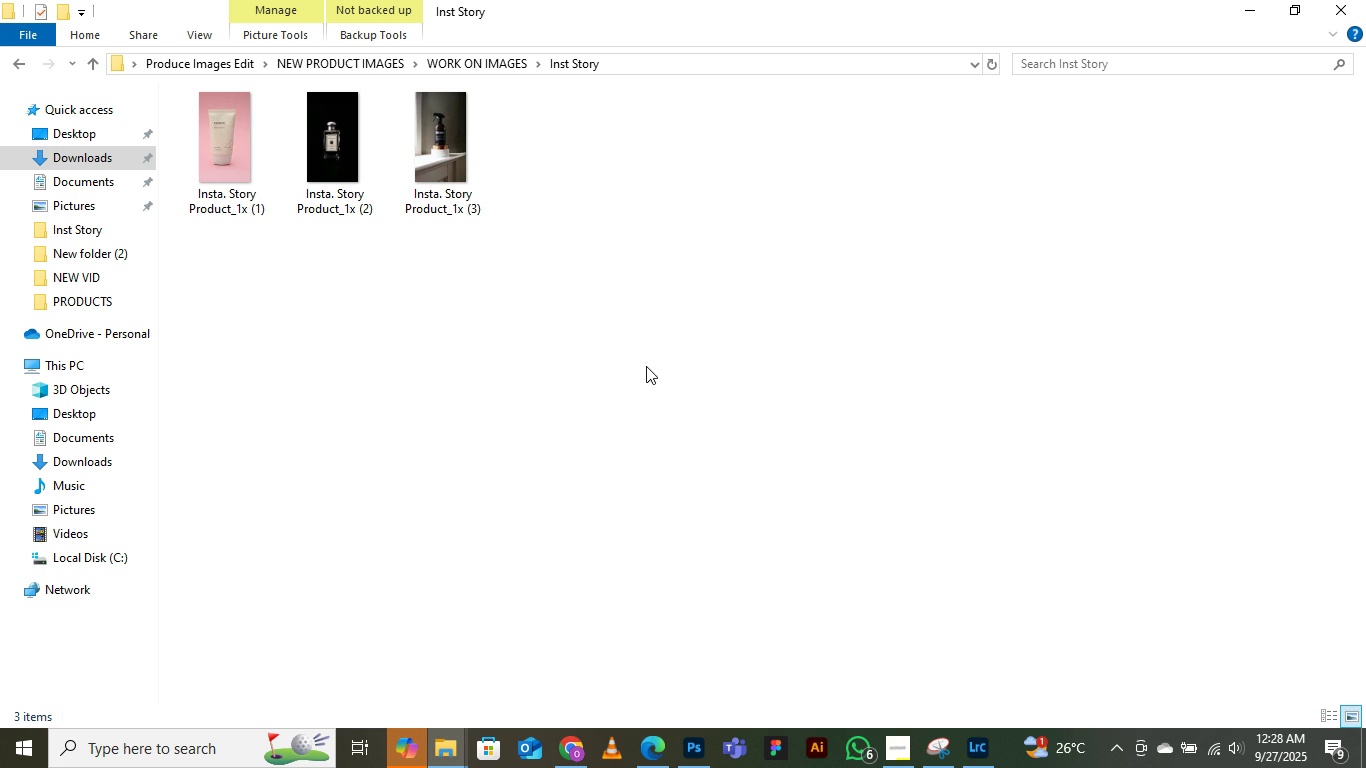 
right_click([563, 257])